 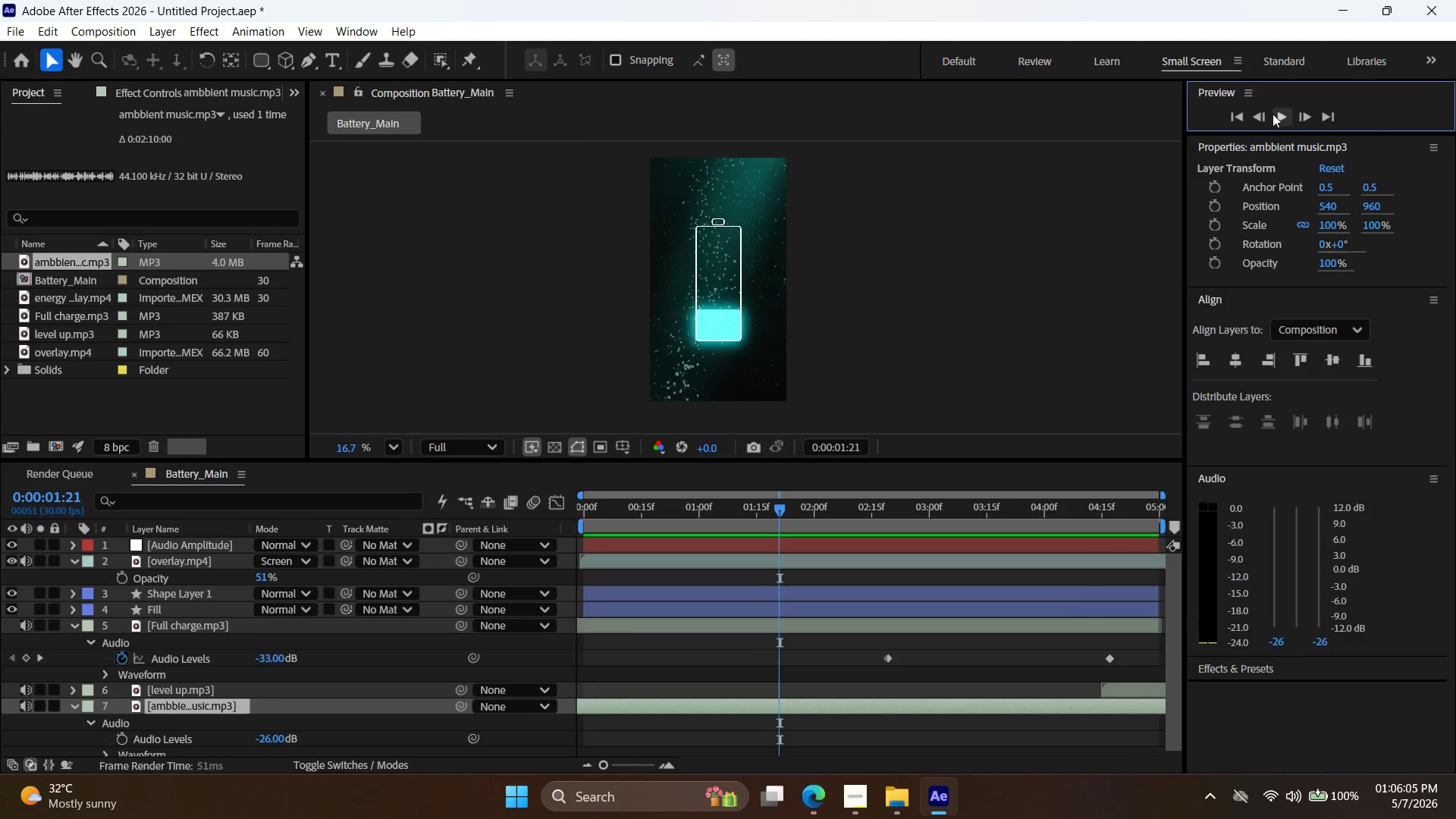 
left_click([819, 806])
 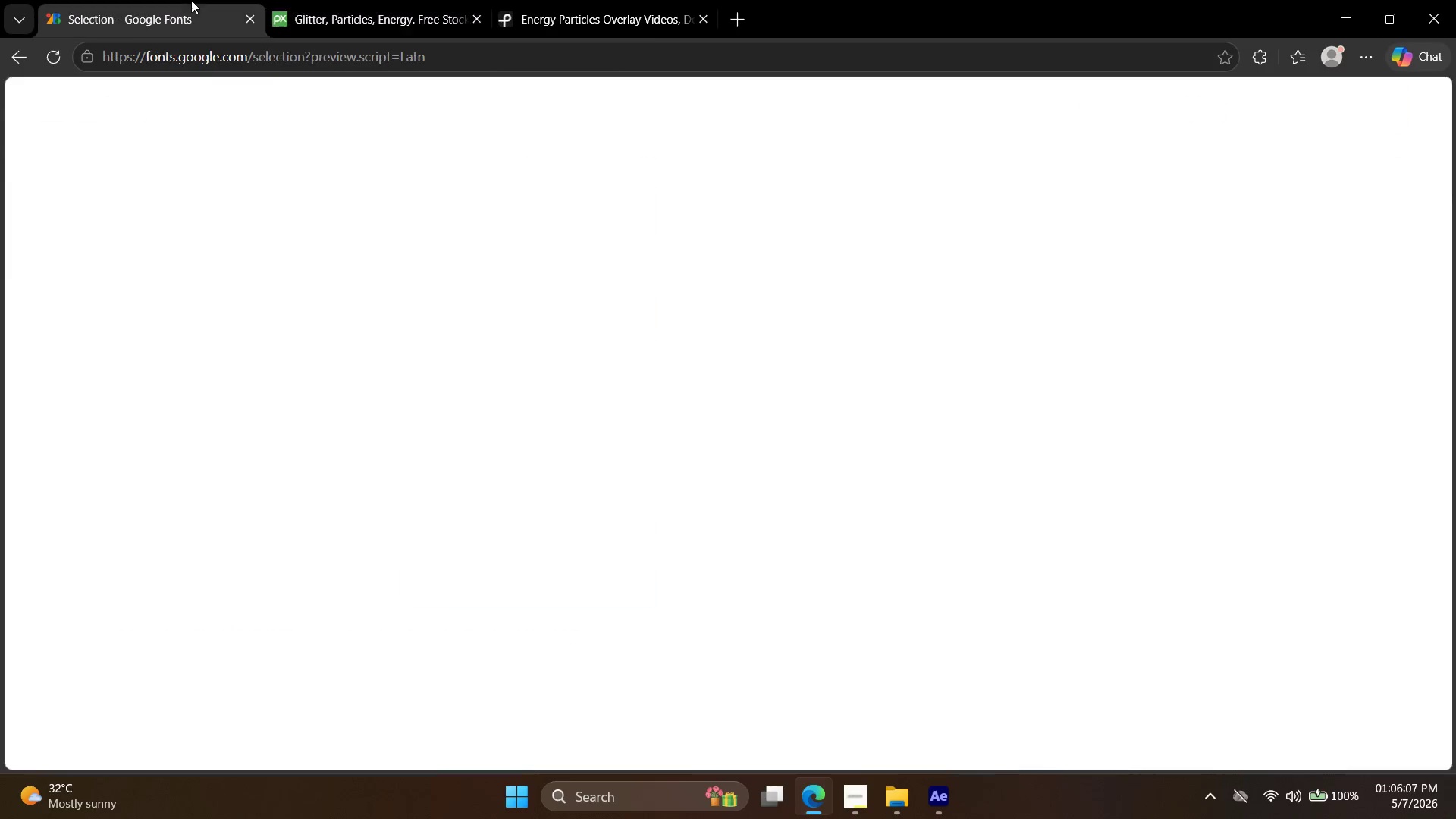 
double_click([425, 0])
 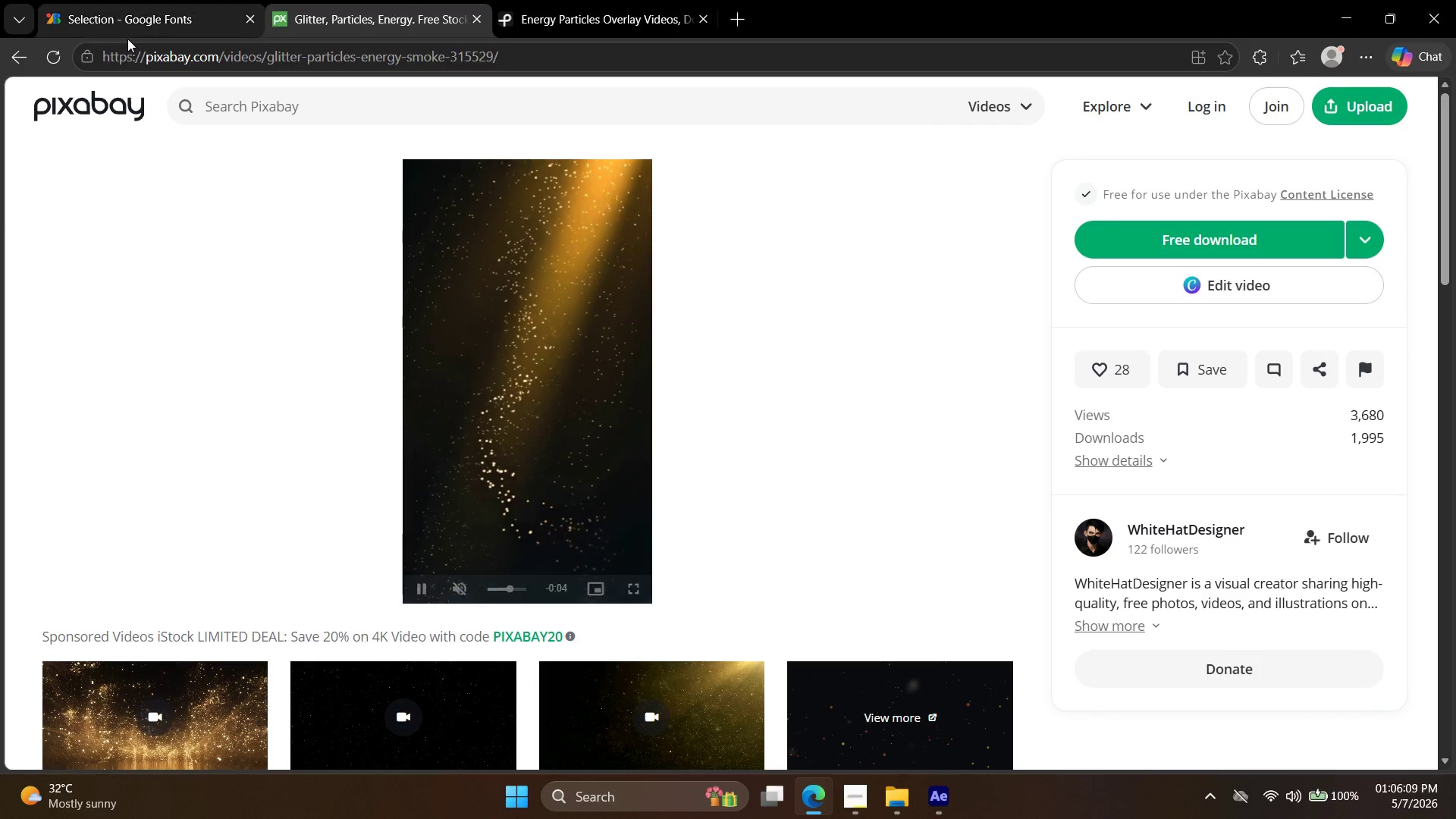 
left_click([5, 64])
 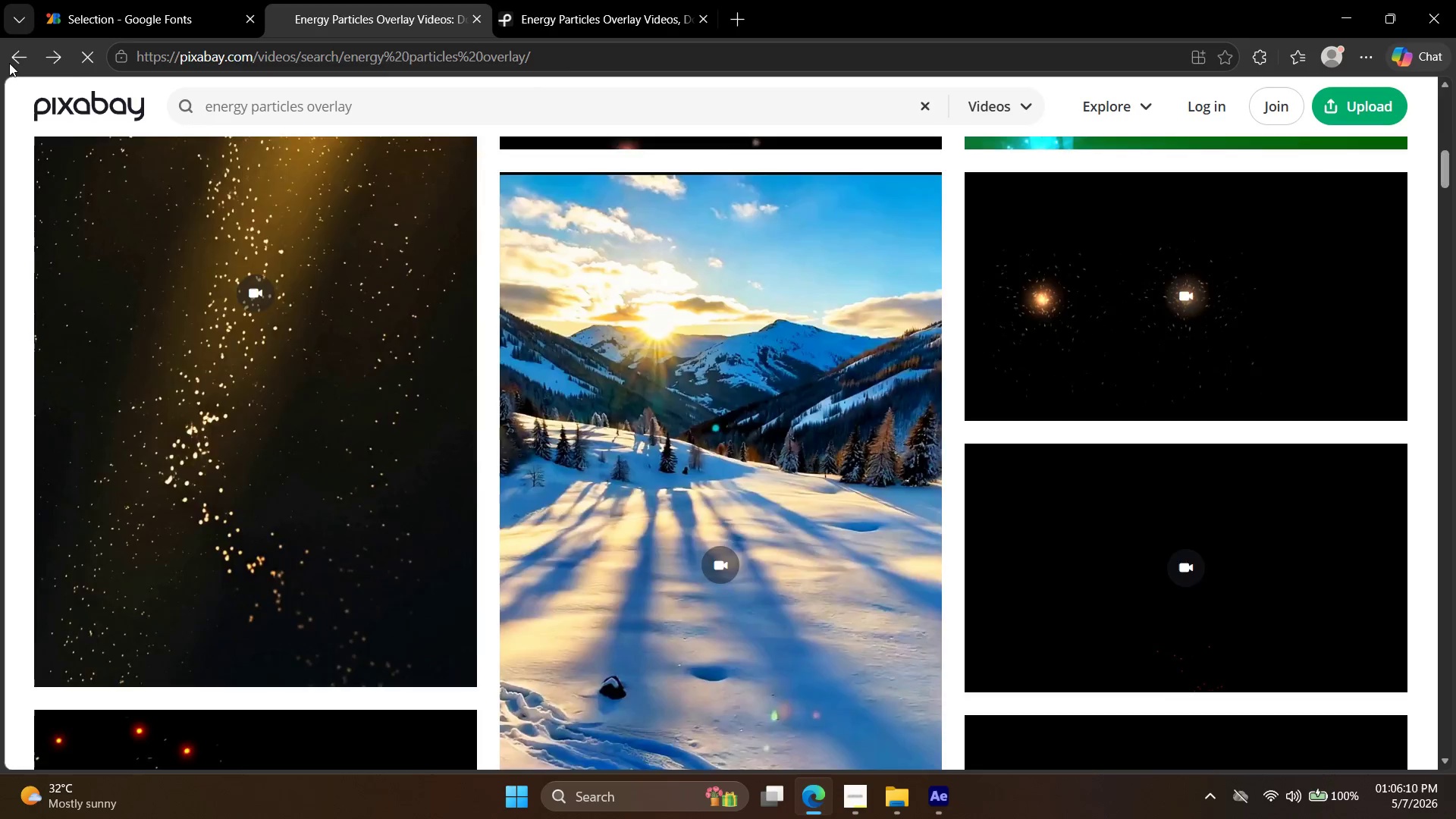 
double_click([9, 63])
 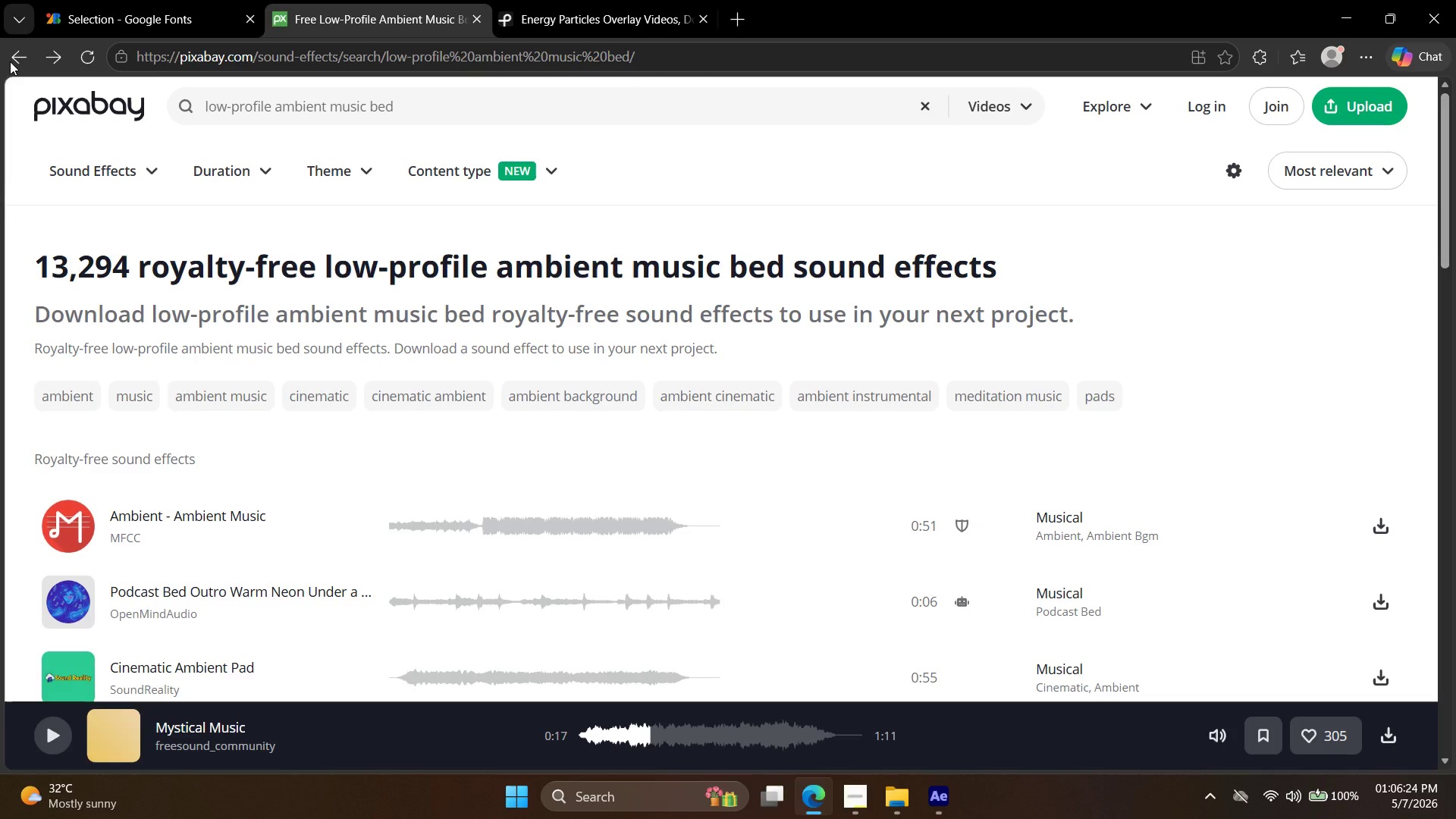 
wait(18.56)
 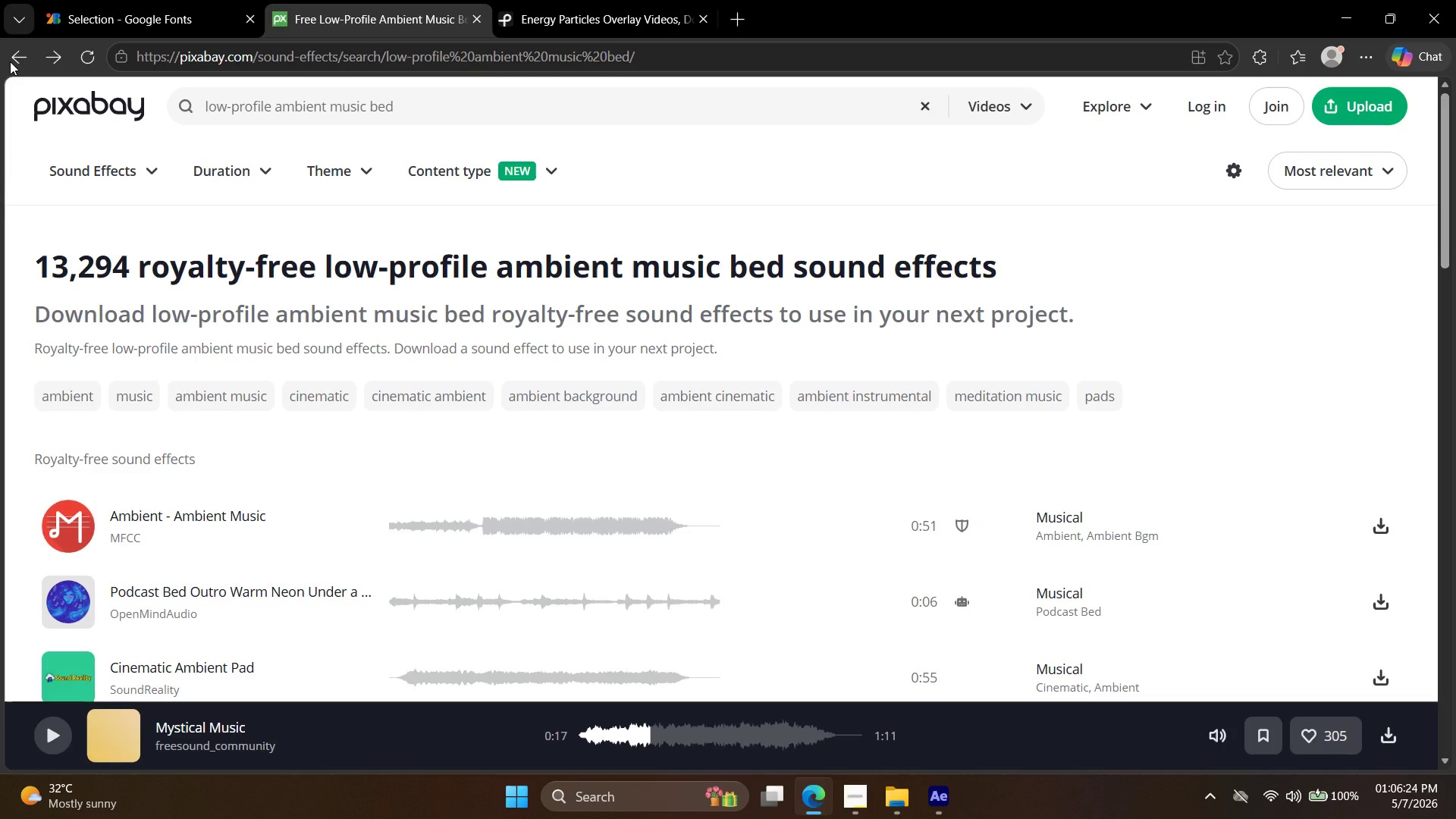 
left_click([855, 796])